 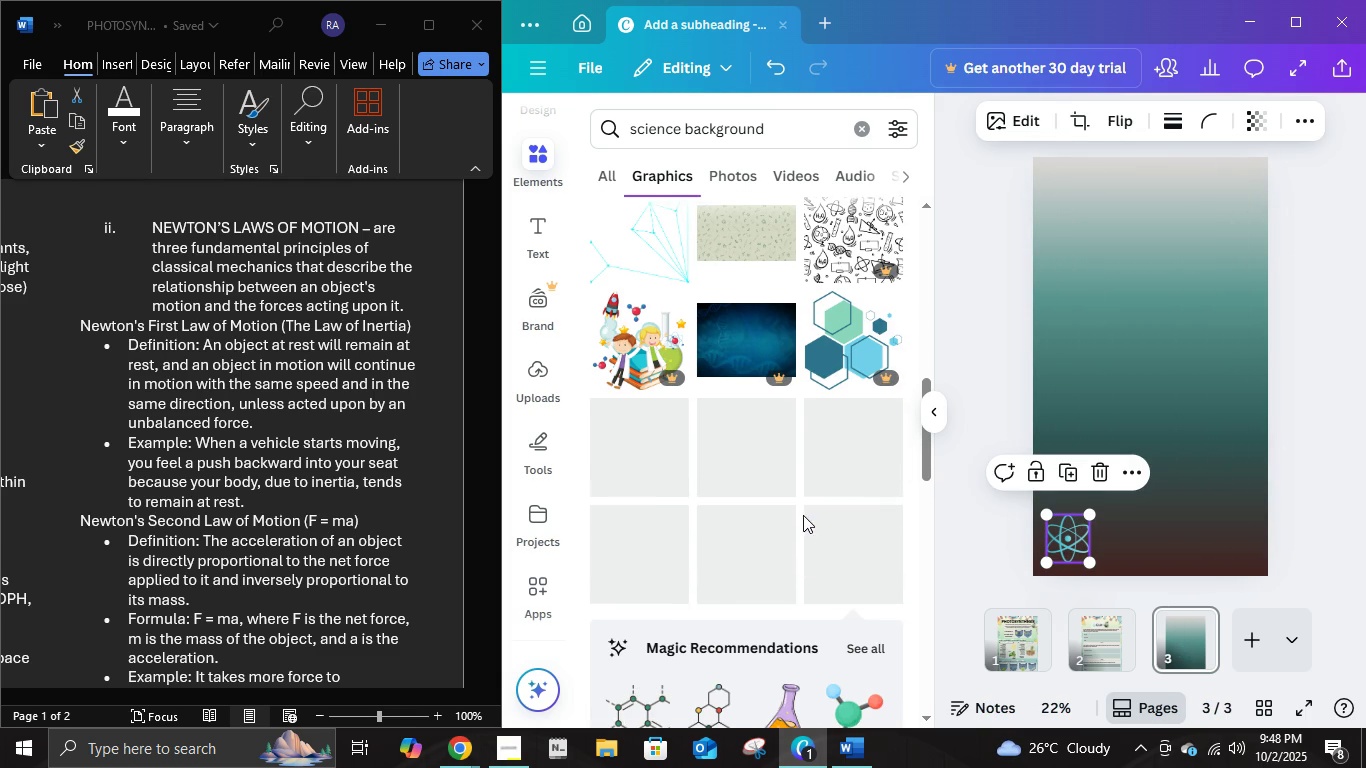 
scroll: coordinate [815, 502], scroll_direction: down, amount: 1.0
 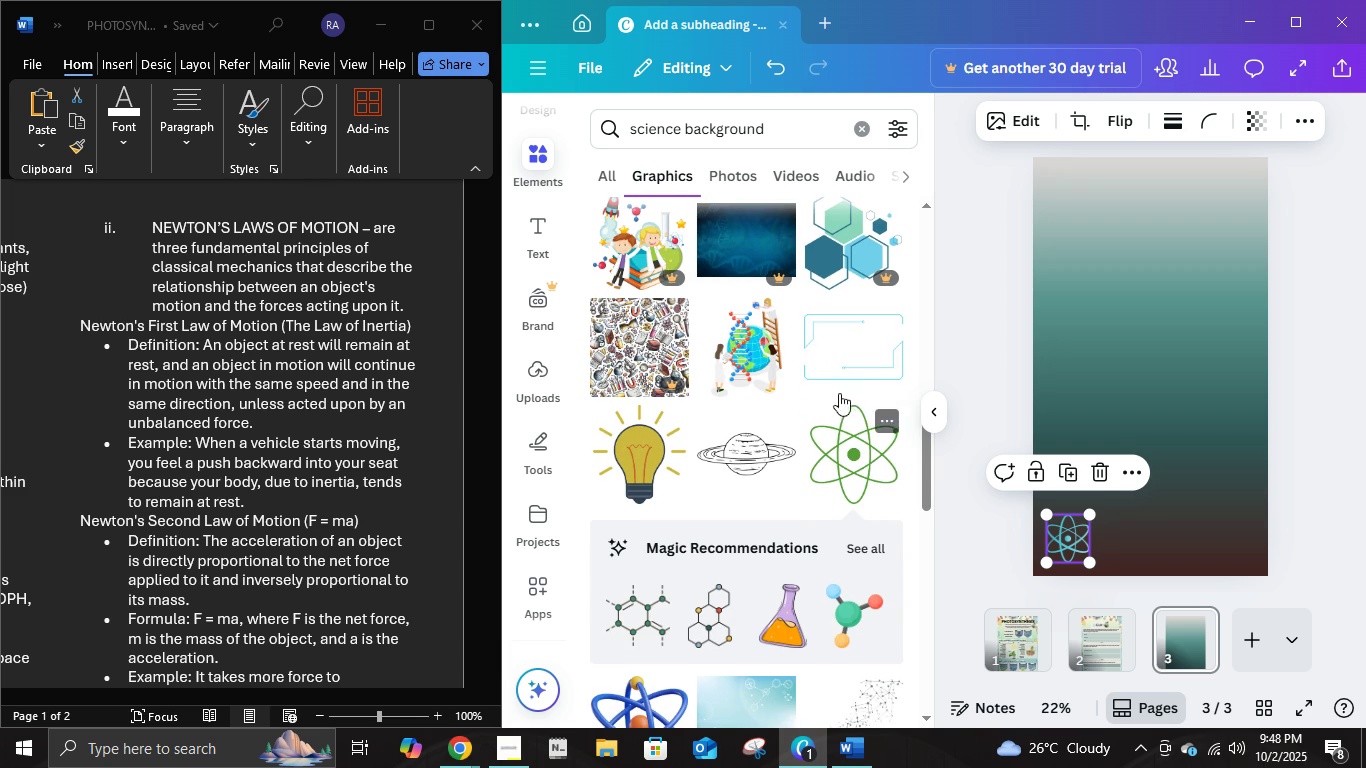 
mouse_move([834, 395])
 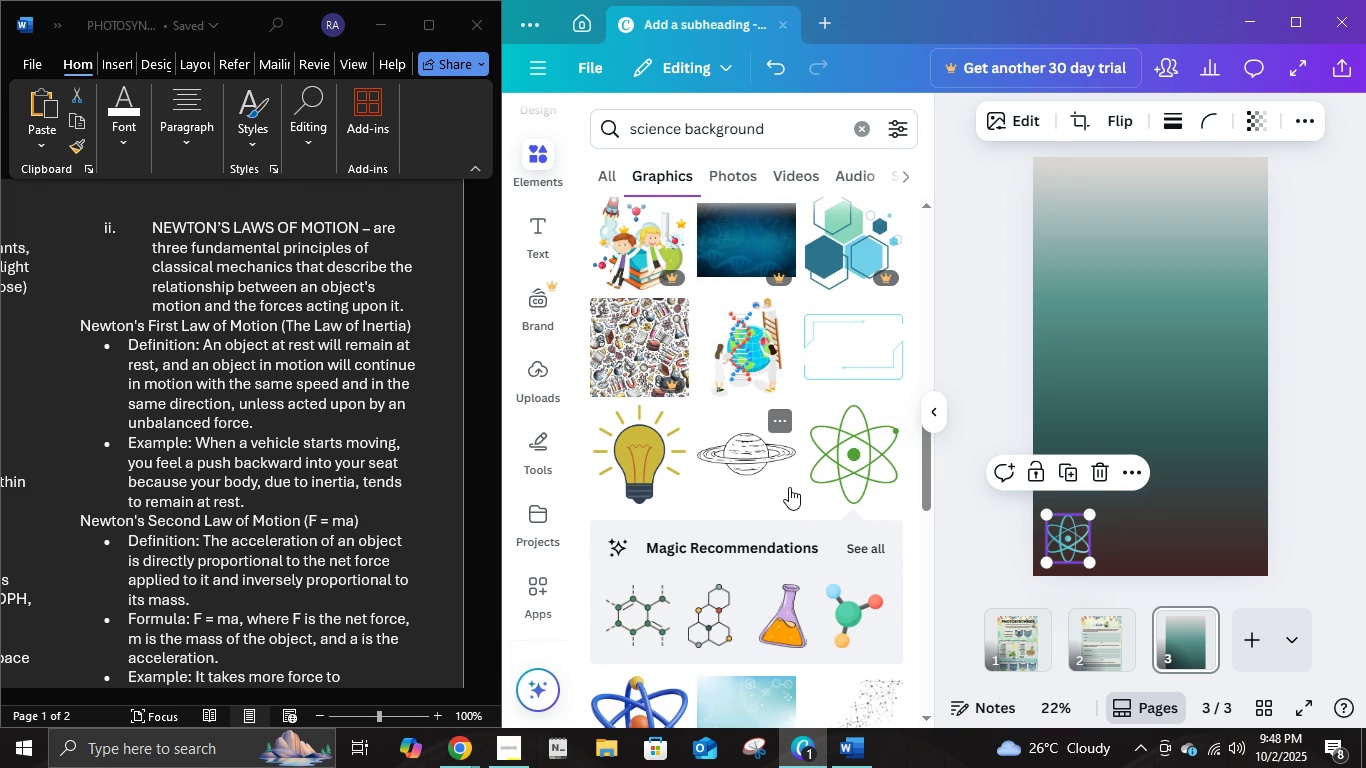 
scroll: coordinate [884, 490], scroll_direction: down, amount: 12.0
 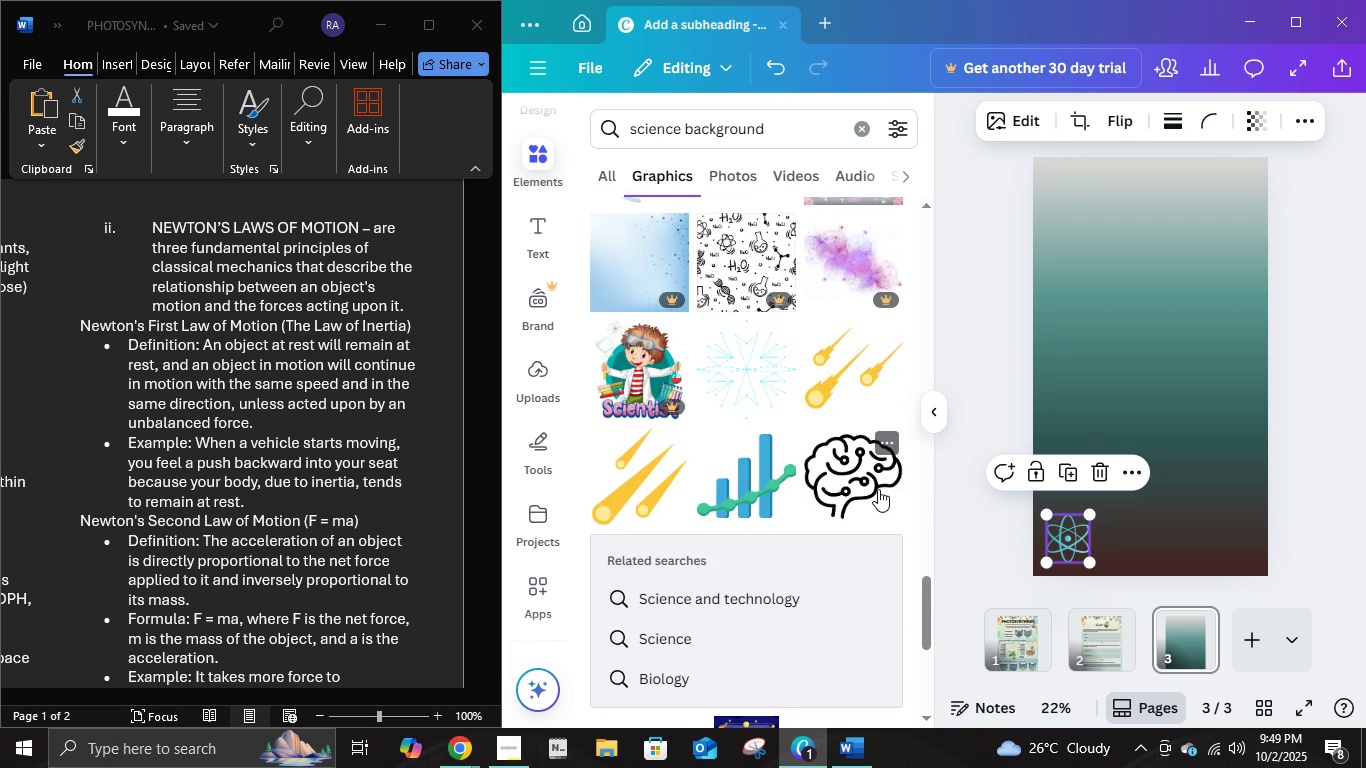 
scroll: coordinate [793, 460], scroll_direction: down, amount: 13.0
 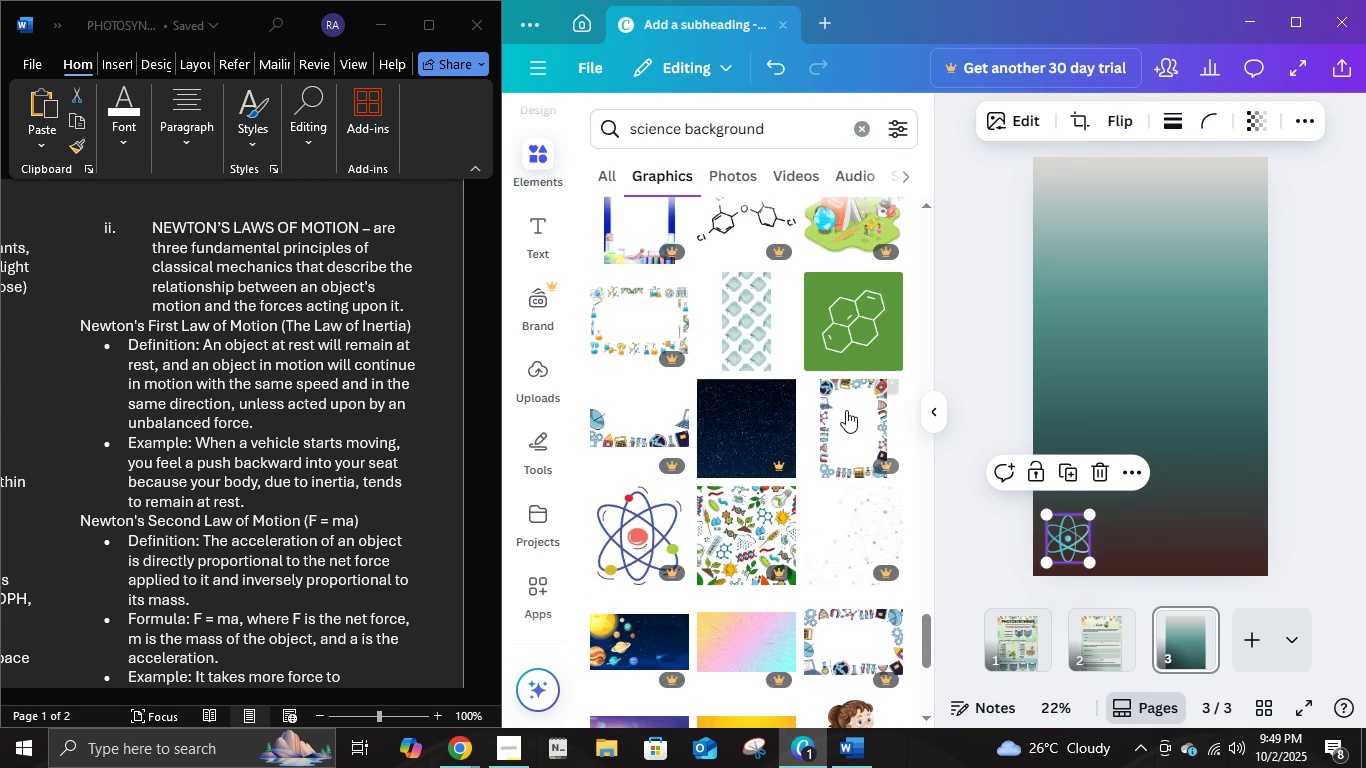 
scroll: coordinate [849, 406], scroll_direction: down, amount: 12.0
 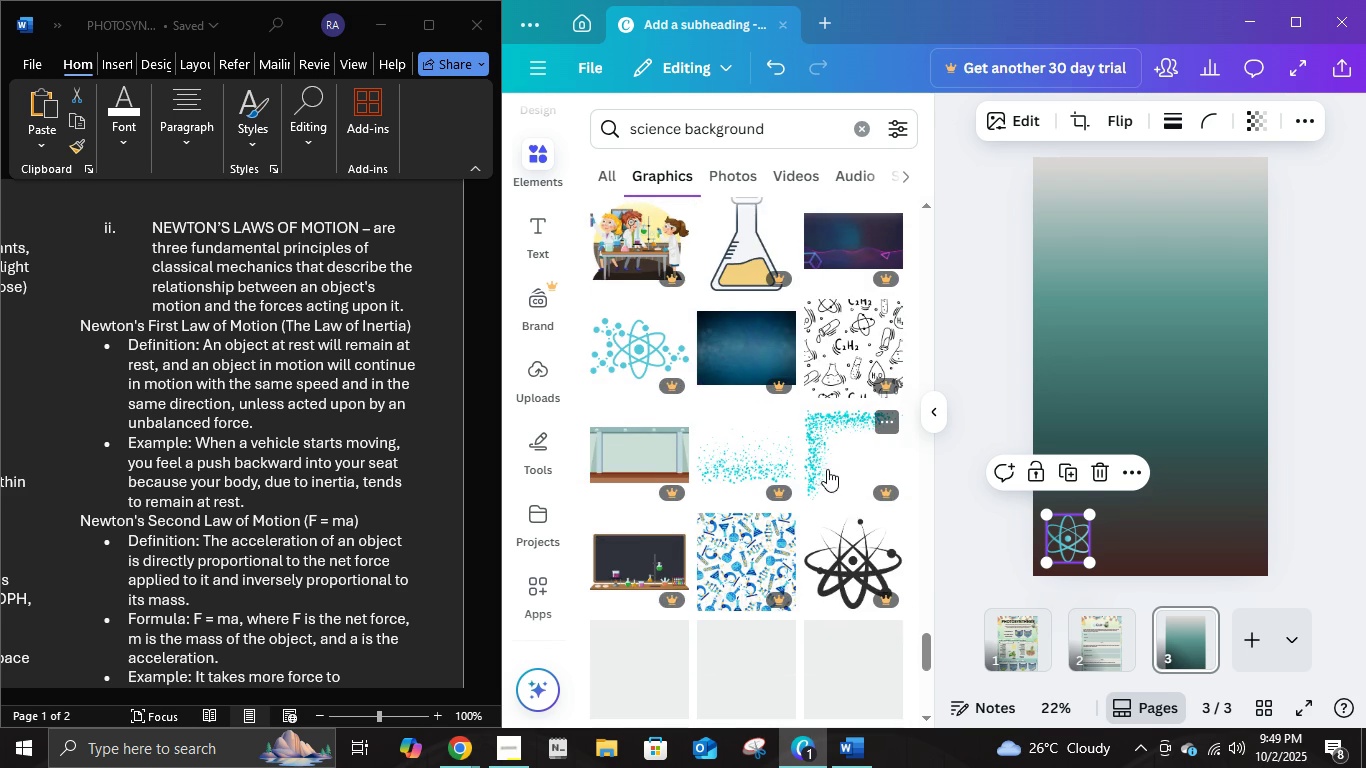 
scroll: coordinate [821, 480], scroll_direction: down, amount: 4.0
 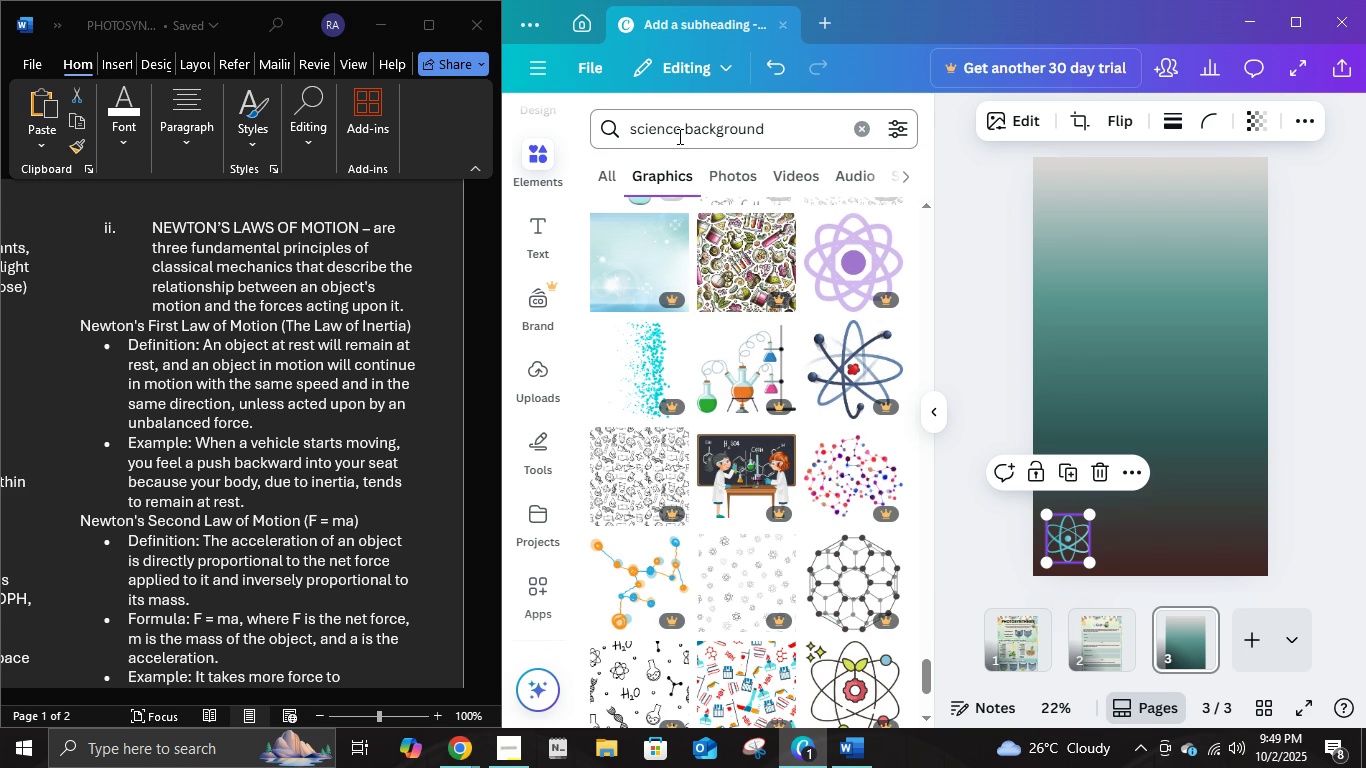 
left_click([626, 129])
 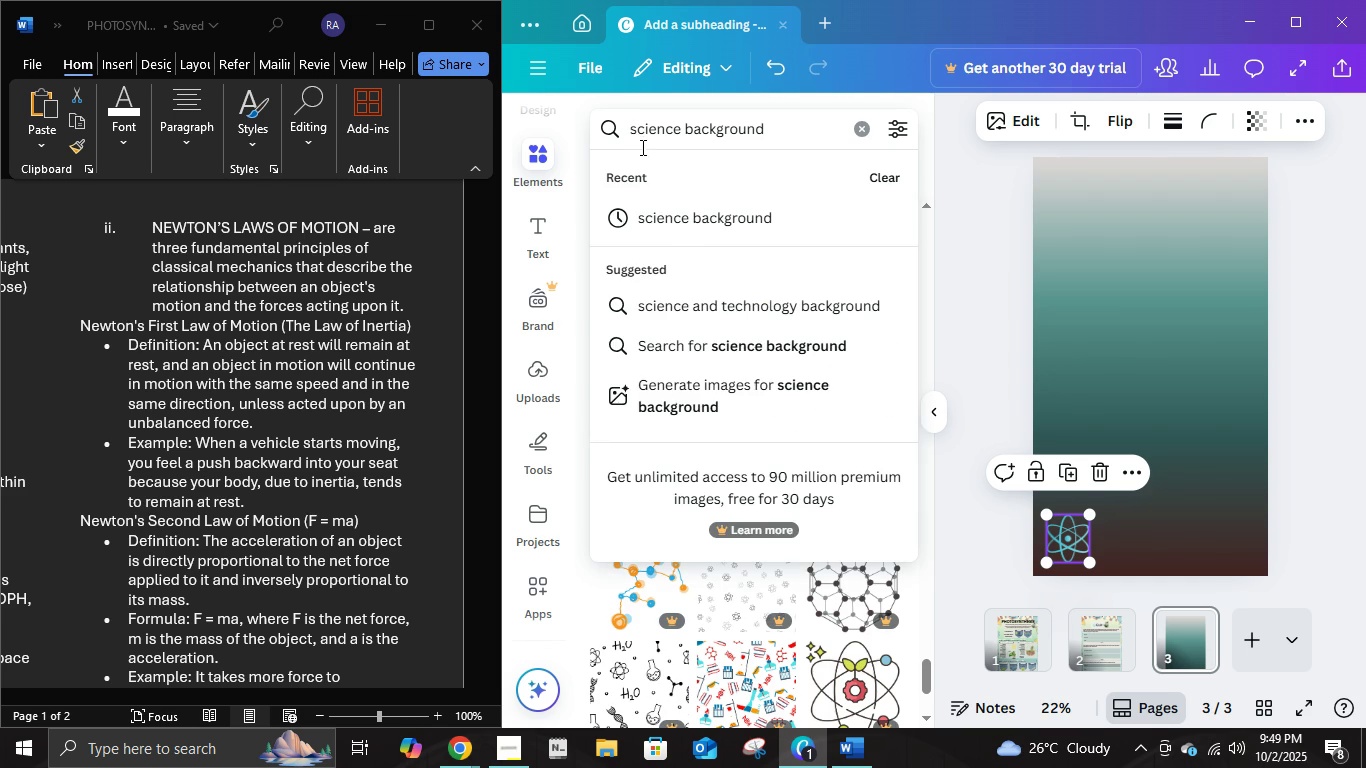 
type(newton )
 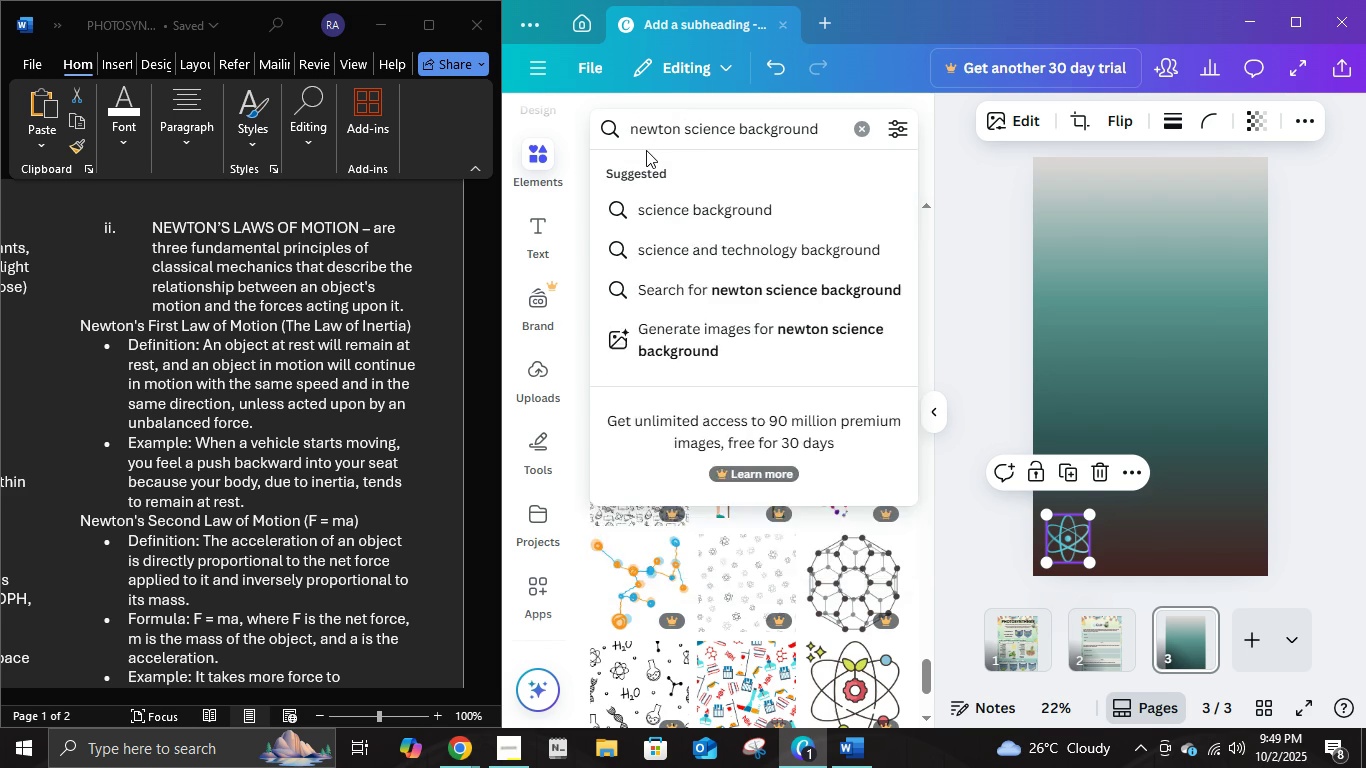 
key(Enter)
 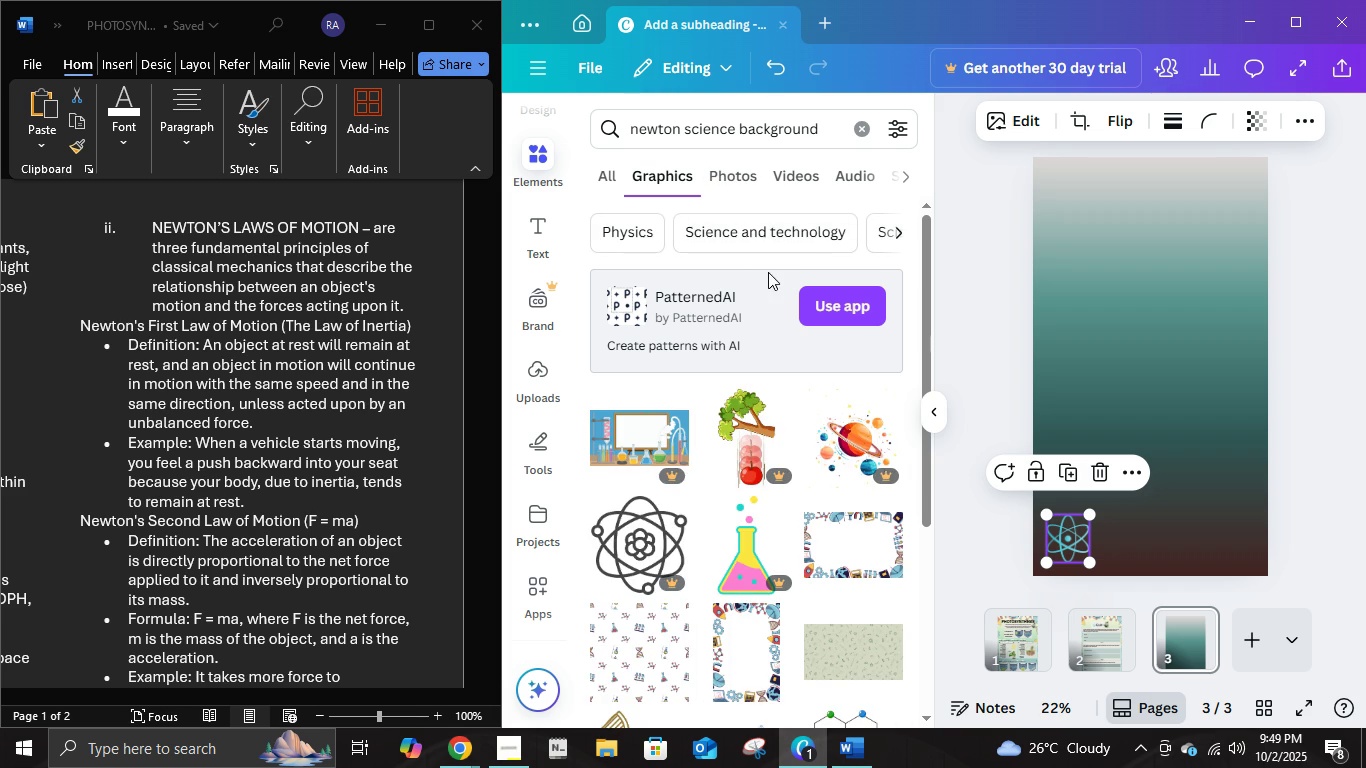 
scroll: coordinate [838, 501], scroll_direction: down, amount: 12.0
 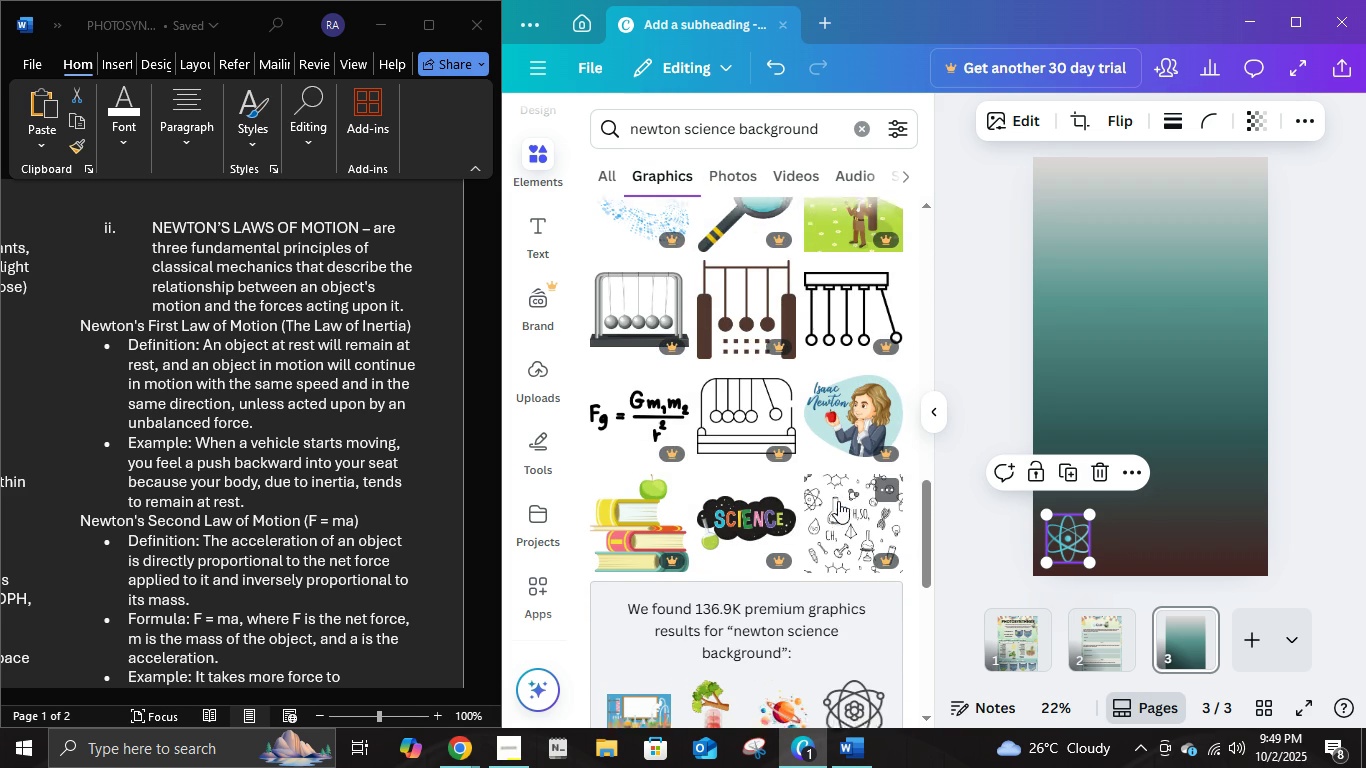 
scroll: coordinate [839, 501], scroll_direction: down, amount: 11.0
 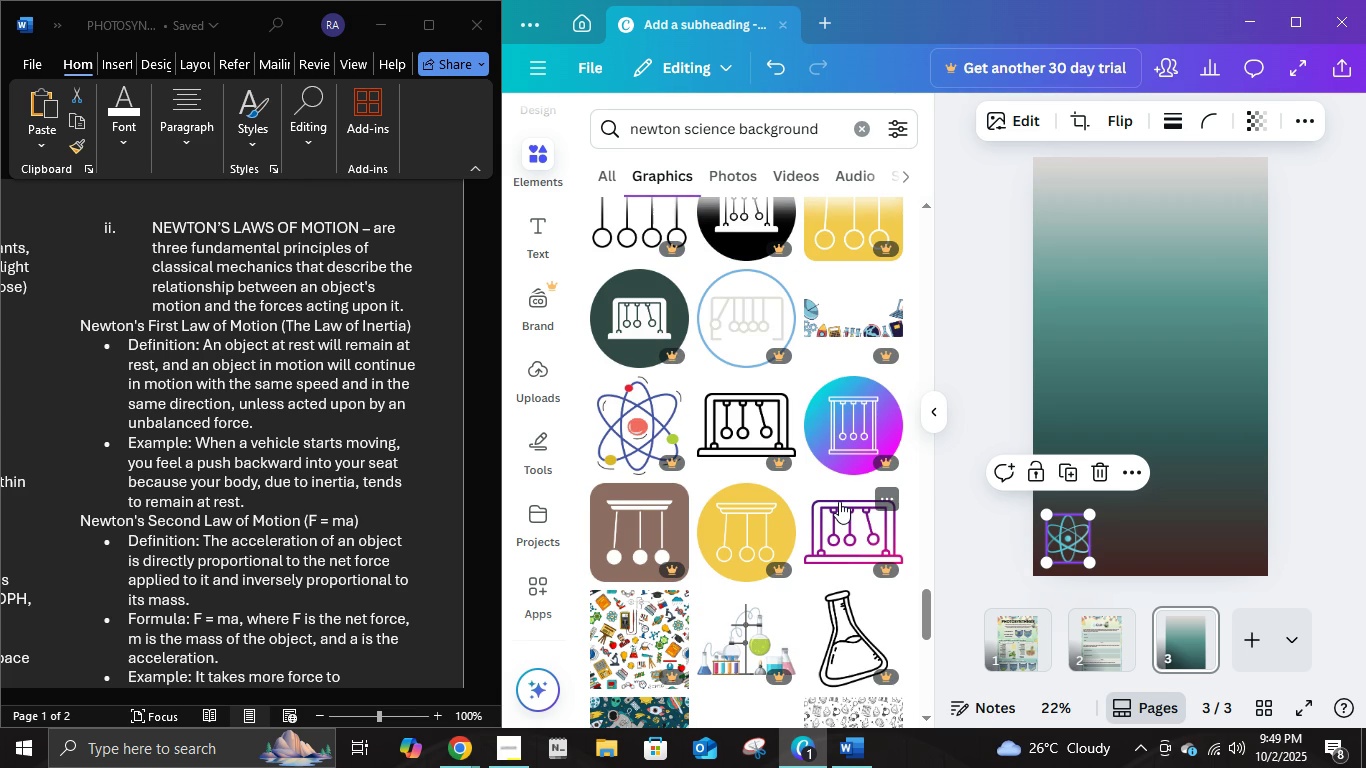 
scroll: coordinate [840, 500], scroll_direction: down, amount: 3.0
 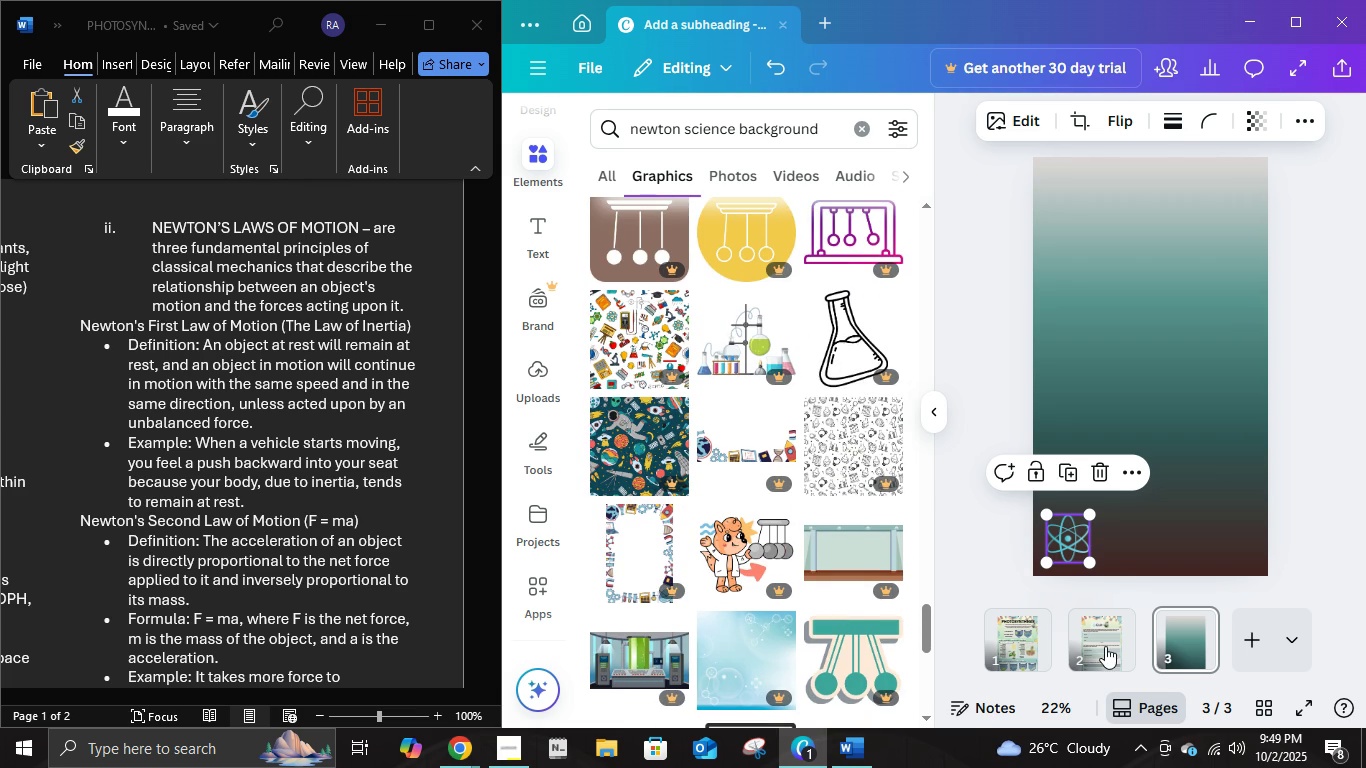 
left_click([1105, 646])
 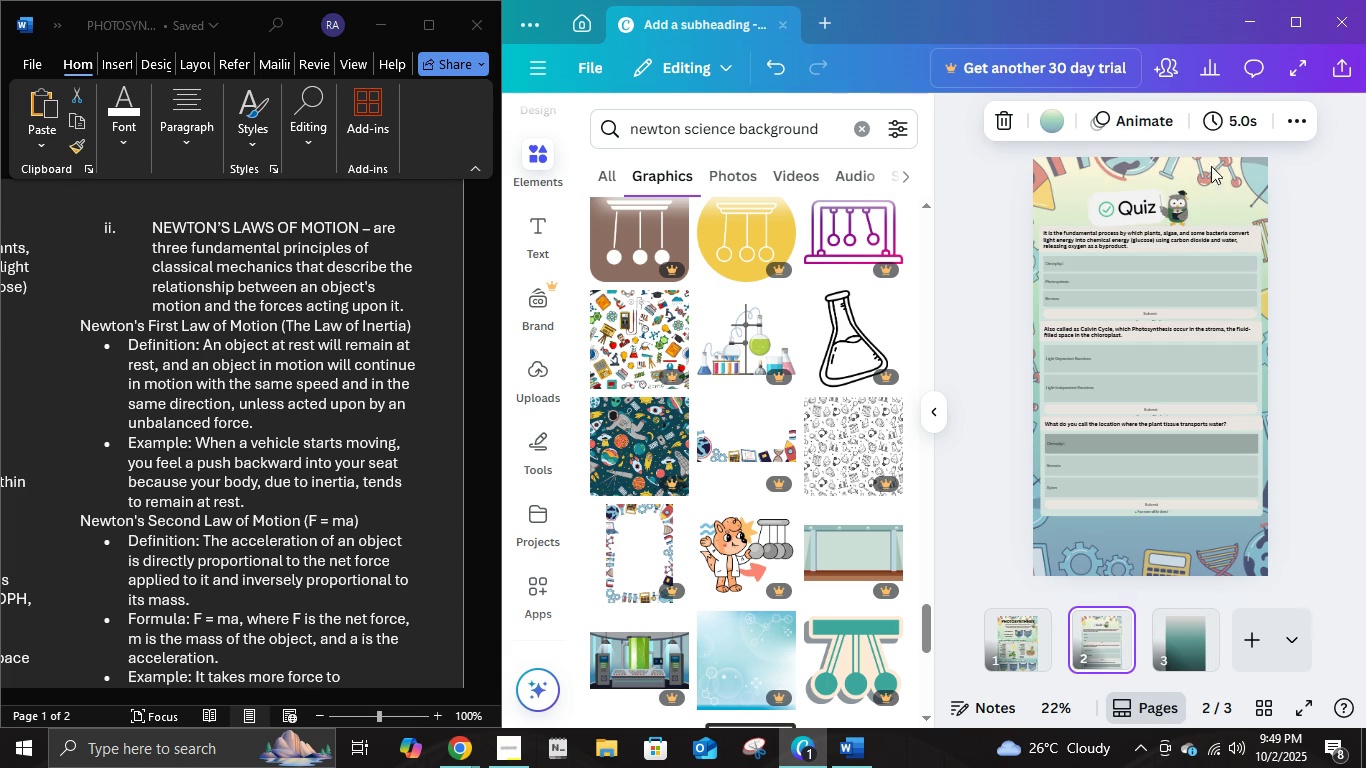 
left_click([1221, 173])